 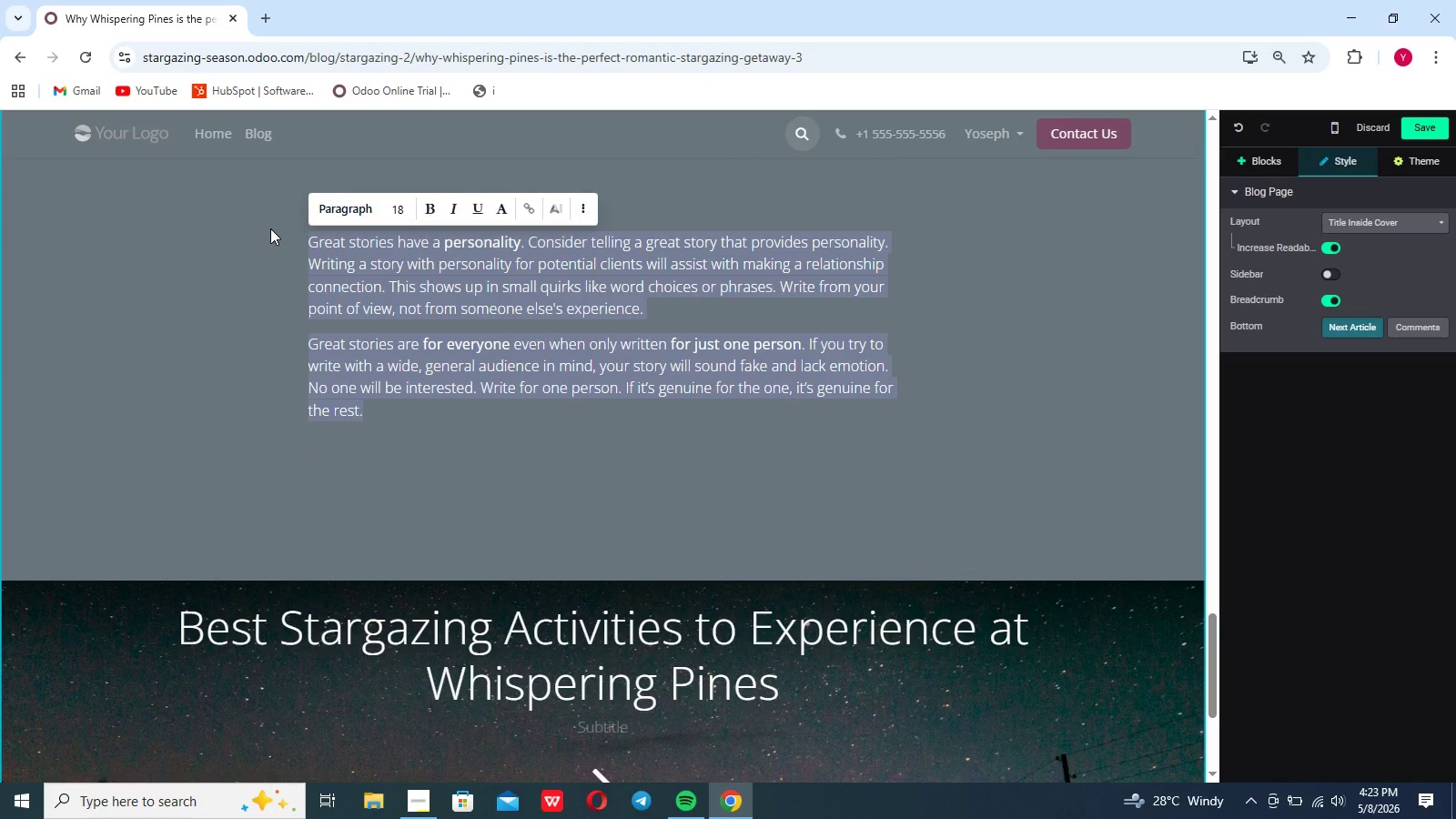 
key(Shift+S)
 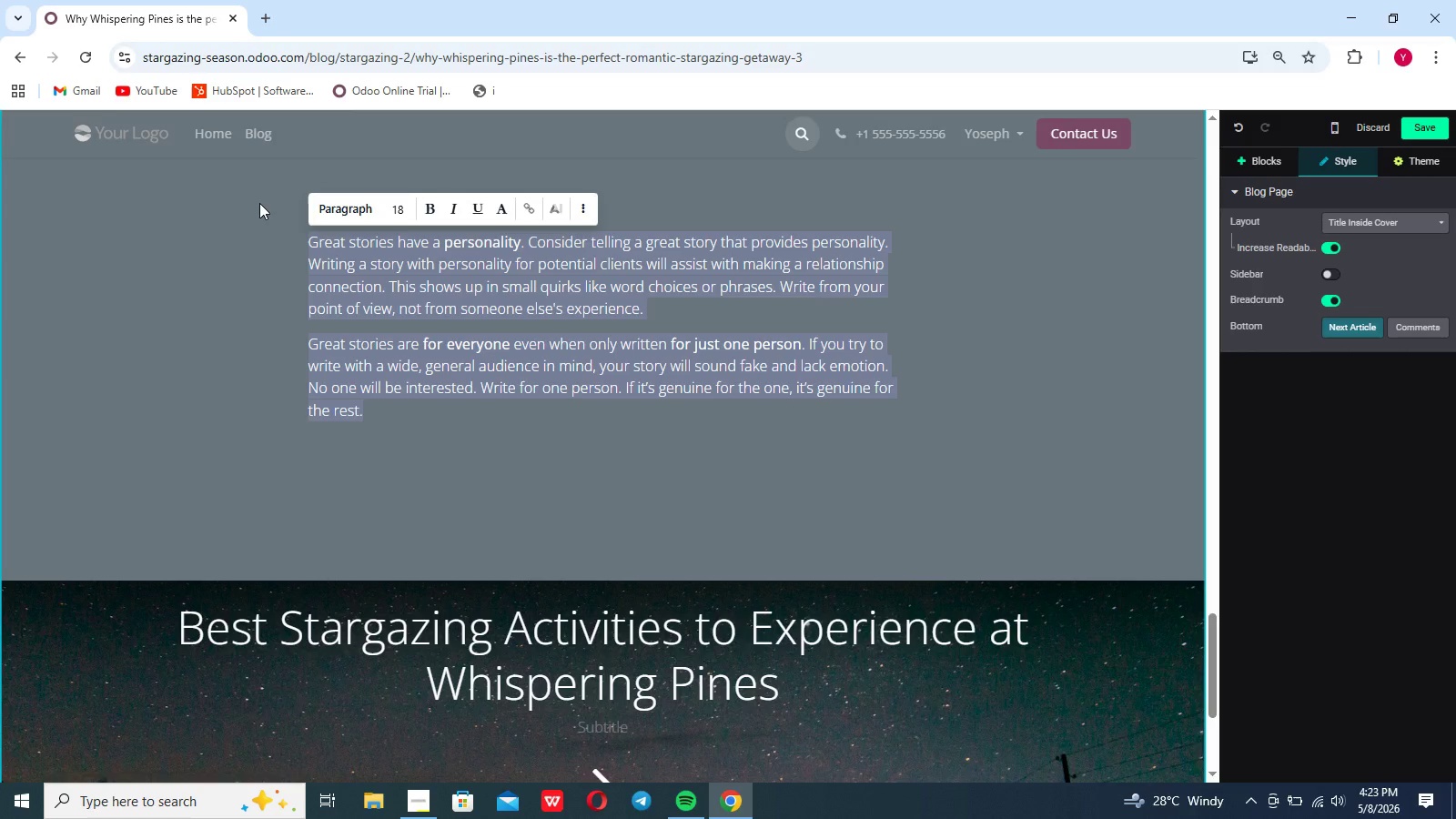 
type(targazing creates )
key(Backspace)
key(Backspace)
key(Backspace)
key(Backspace)
key(Backspace)
key(Backspace)
key(Backspace)
key(Backspace)
type(Creates Ubforgettable Memories)
 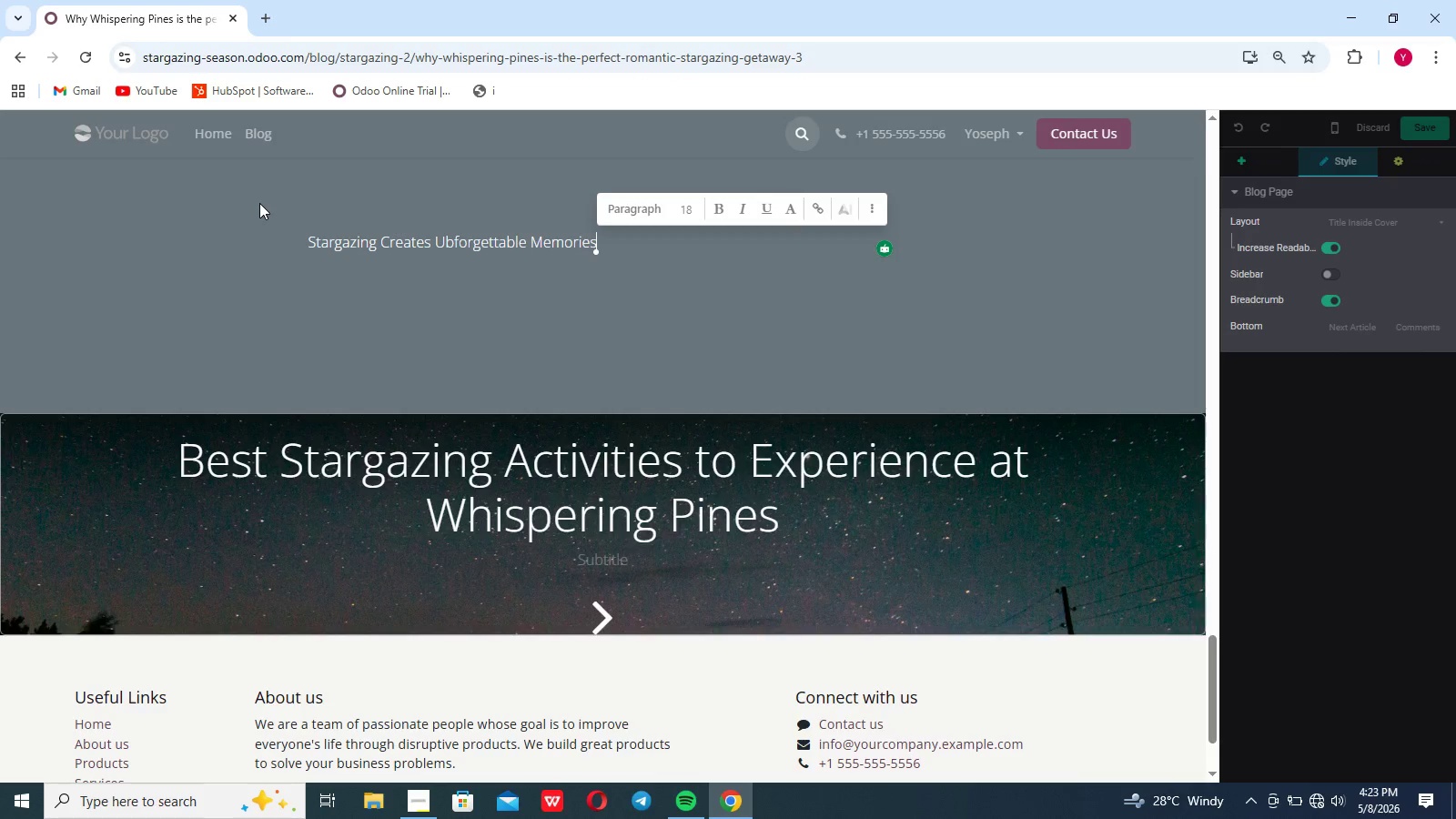 
wait(5.22)
 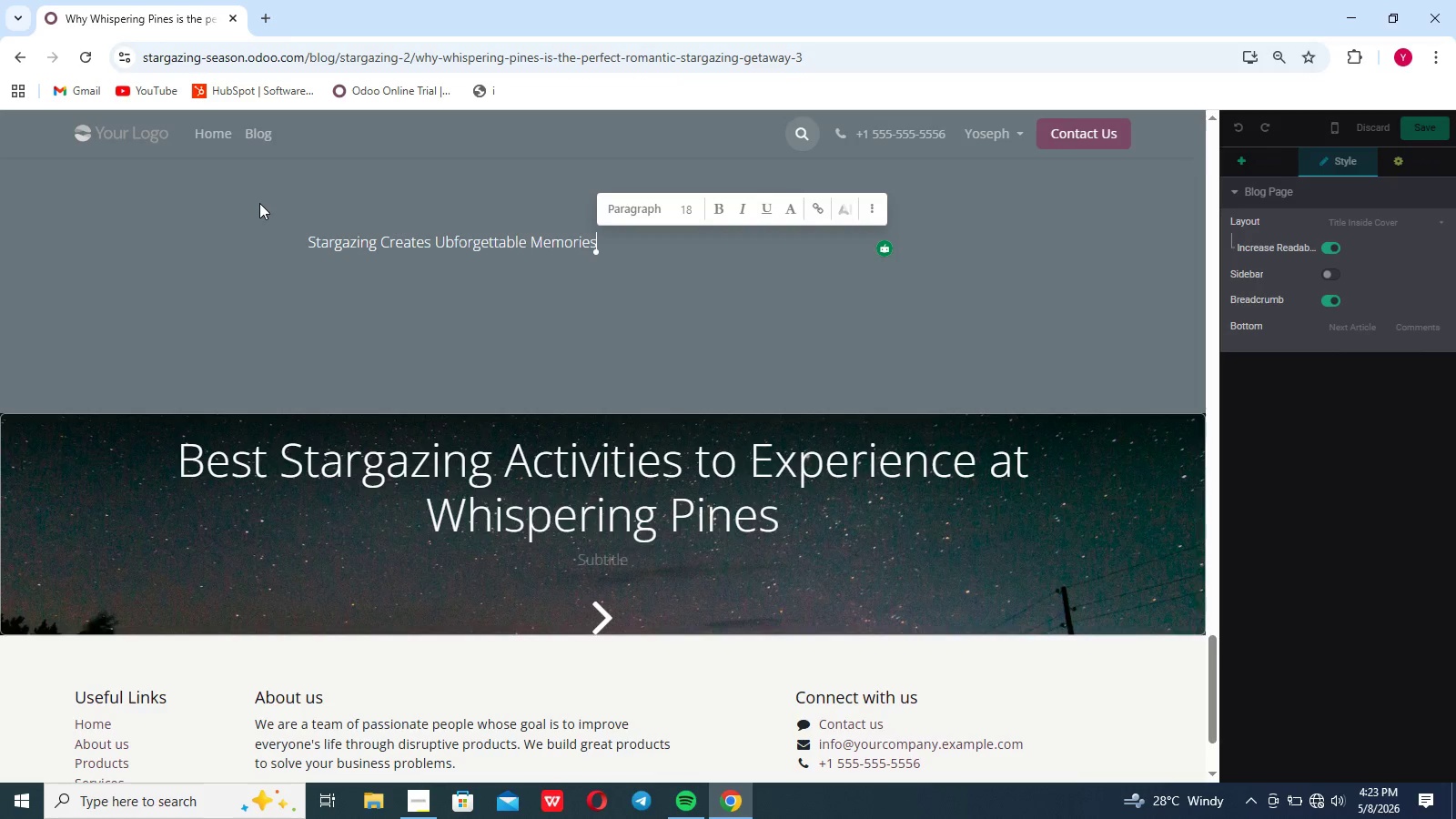 
left_click_drag(start_coordinate=[595, 239], to_coordinate=[286, 251])
 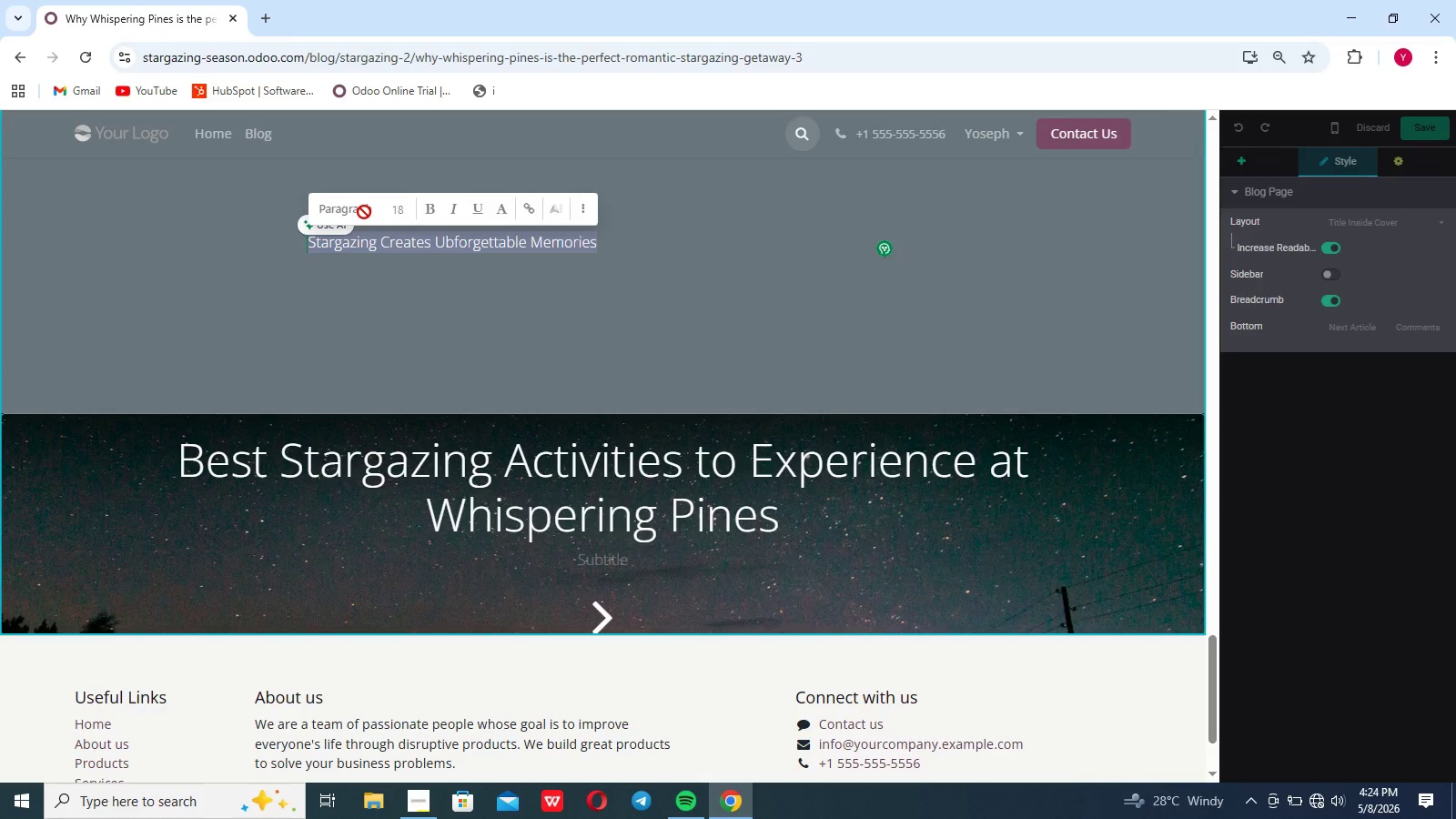 
left_click([364, 212])
 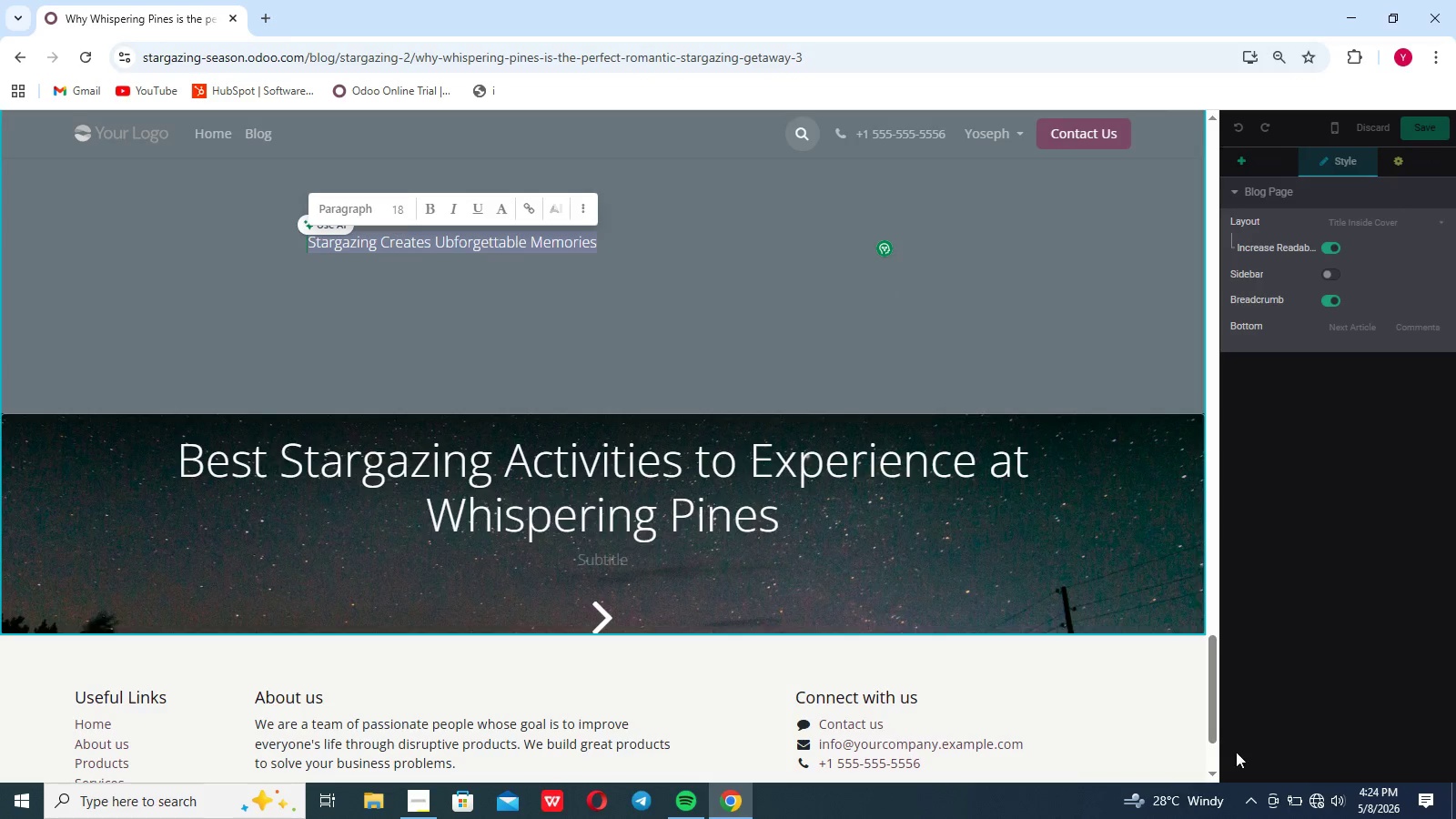 
wait(5.38)
 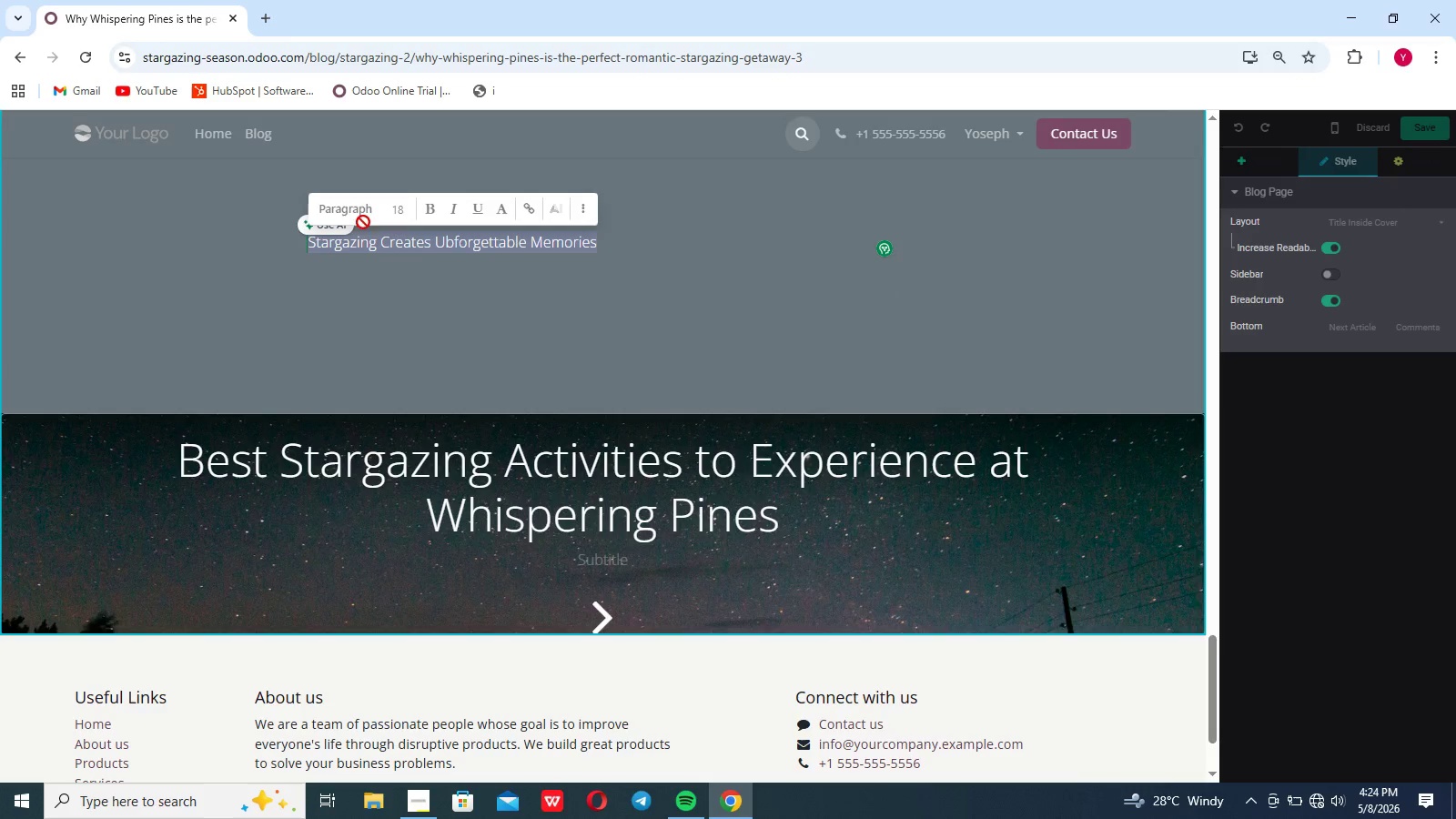 
left_click([1315, 800])
 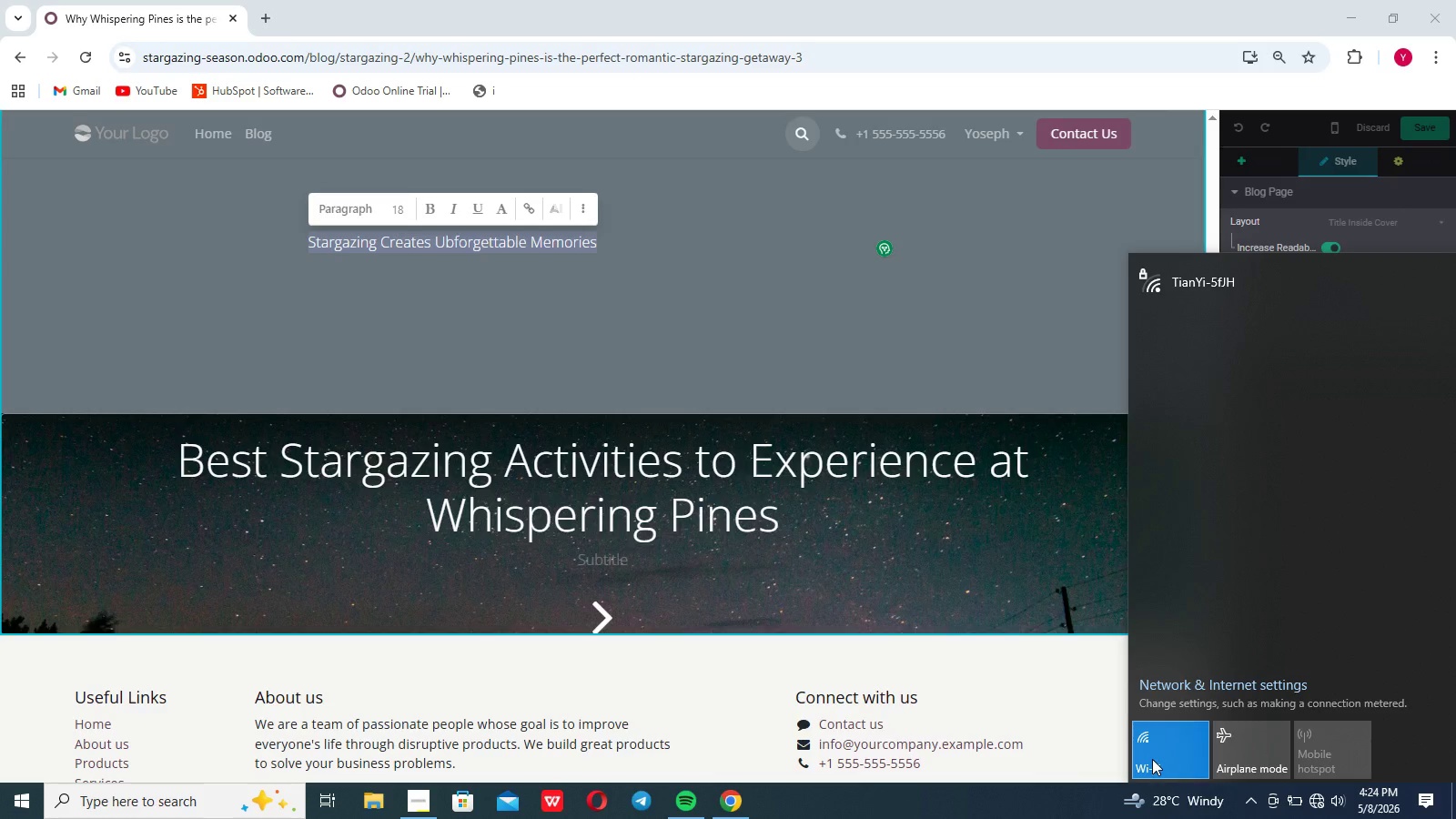 
left_click([1154, 748])
 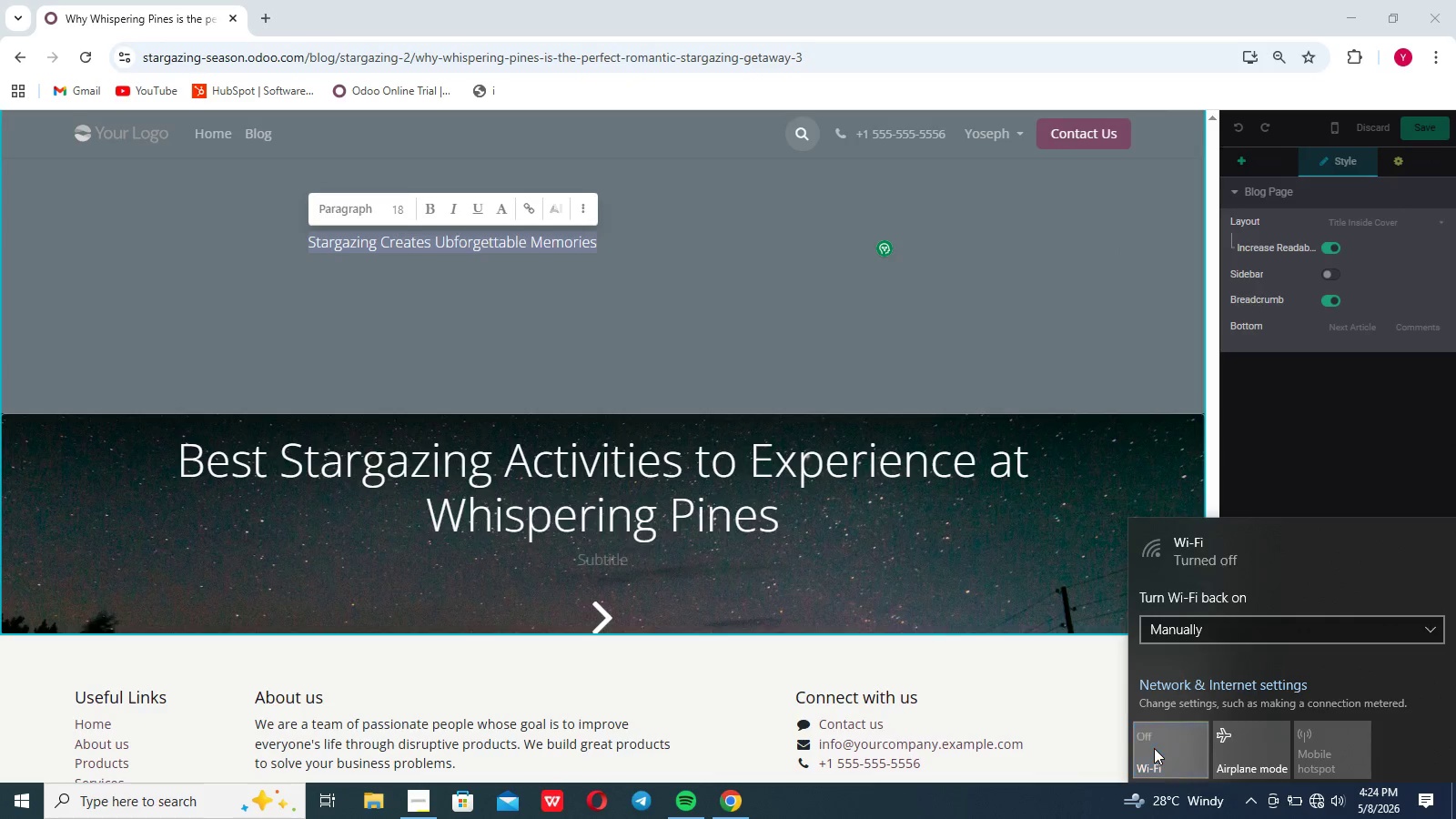 
left_click([1154, 748])
 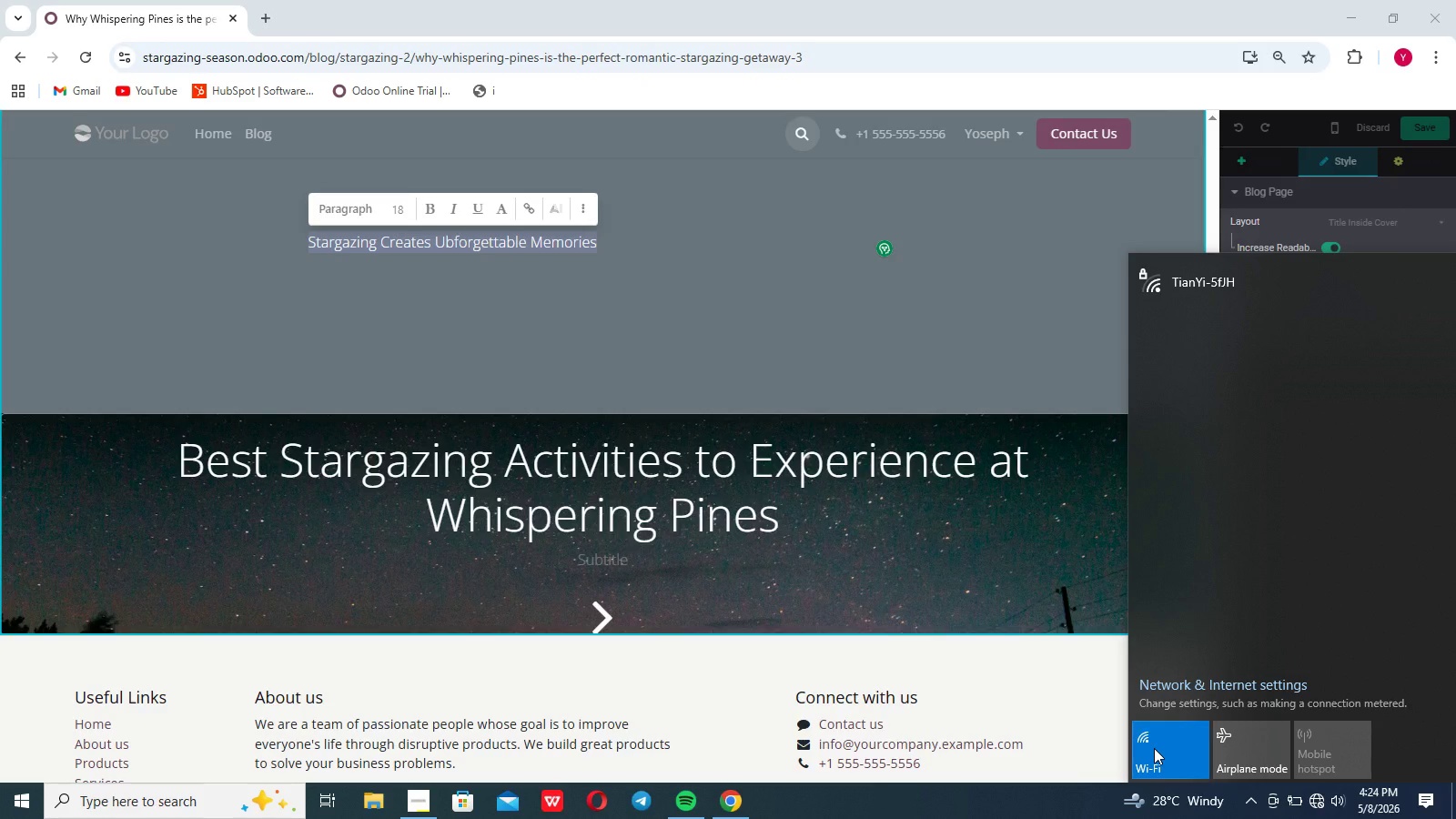 
wait(5.49)
 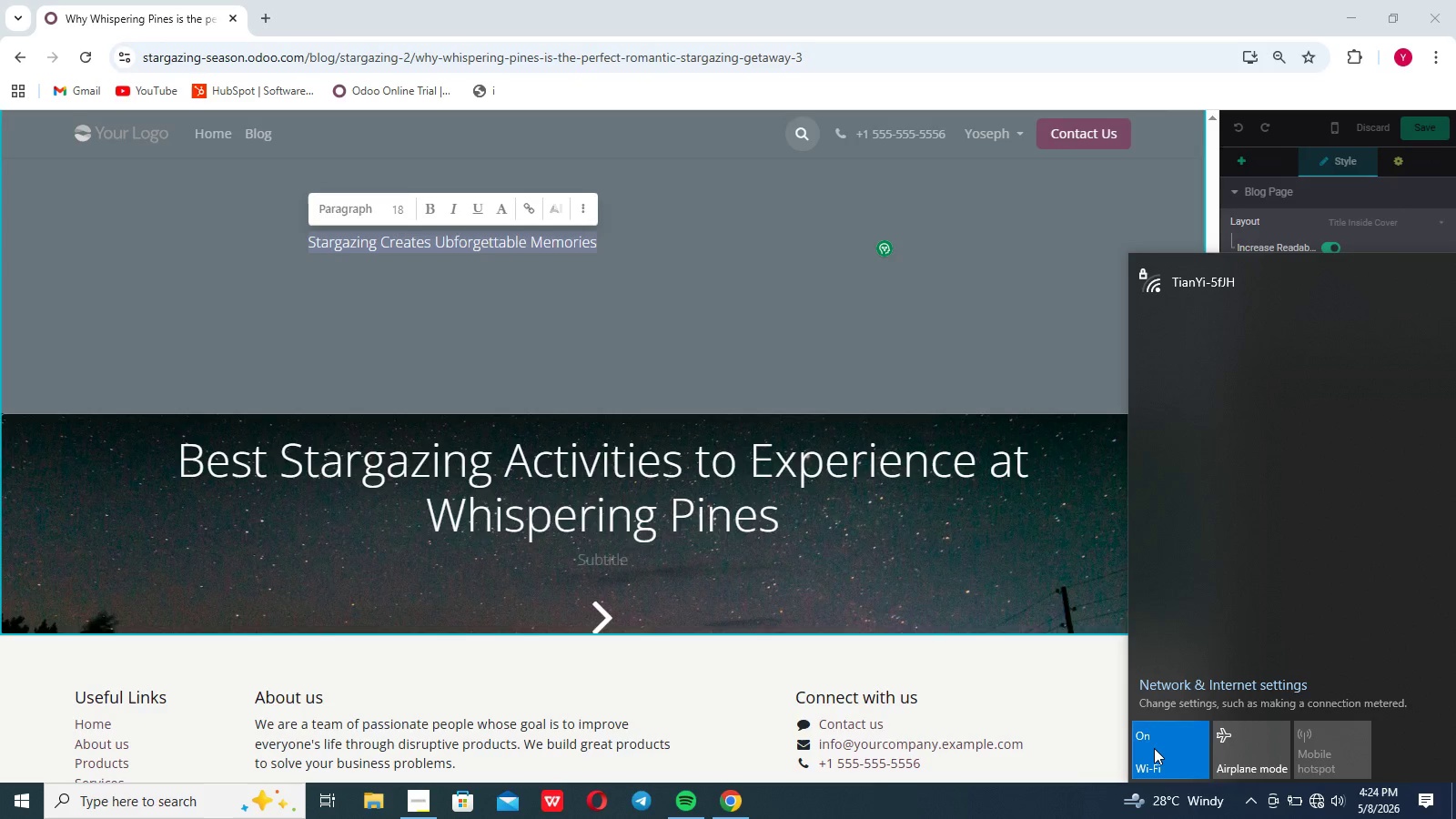 
left_click([1154, 748])
 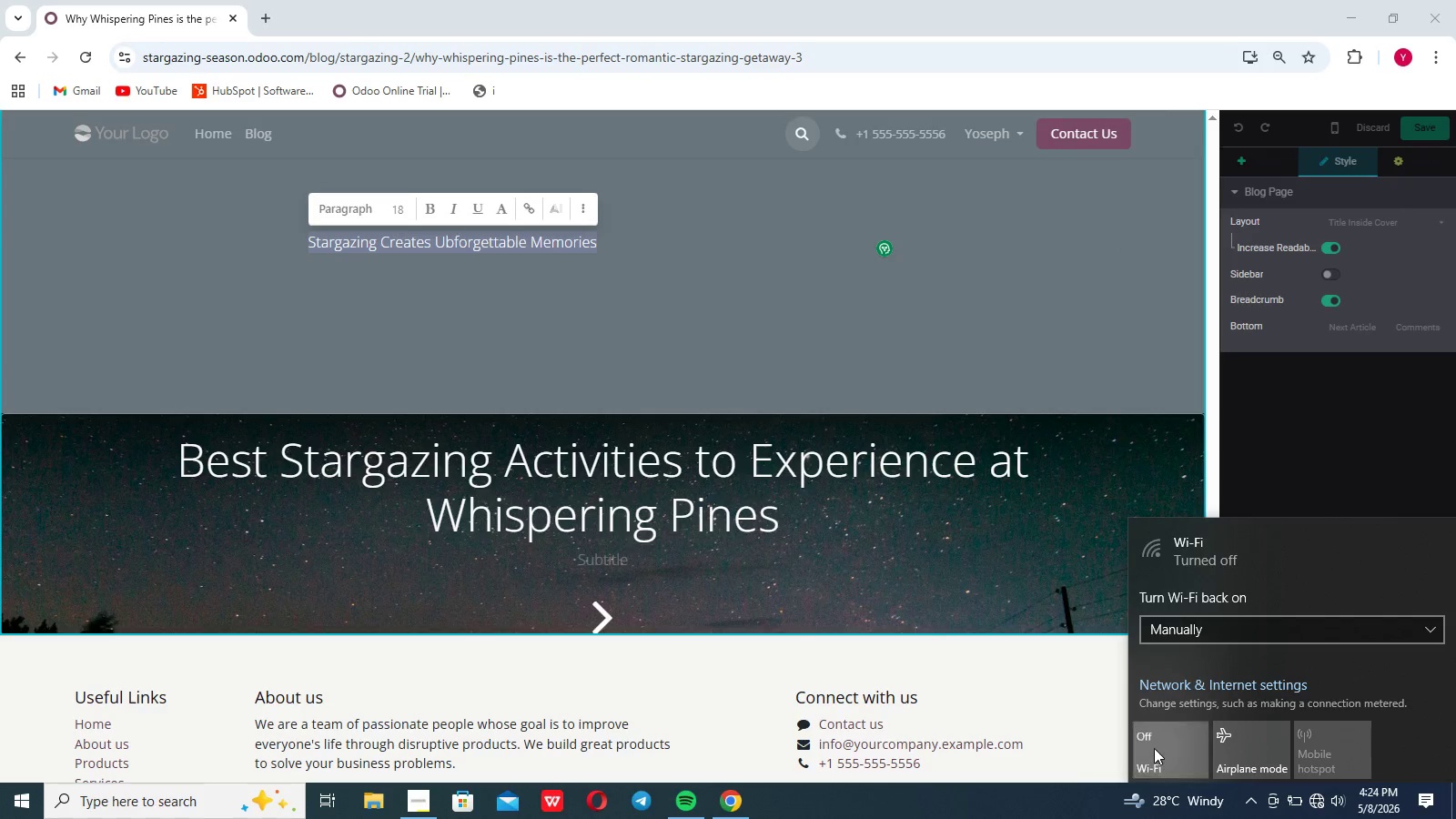 
left_click([1154, 748])
 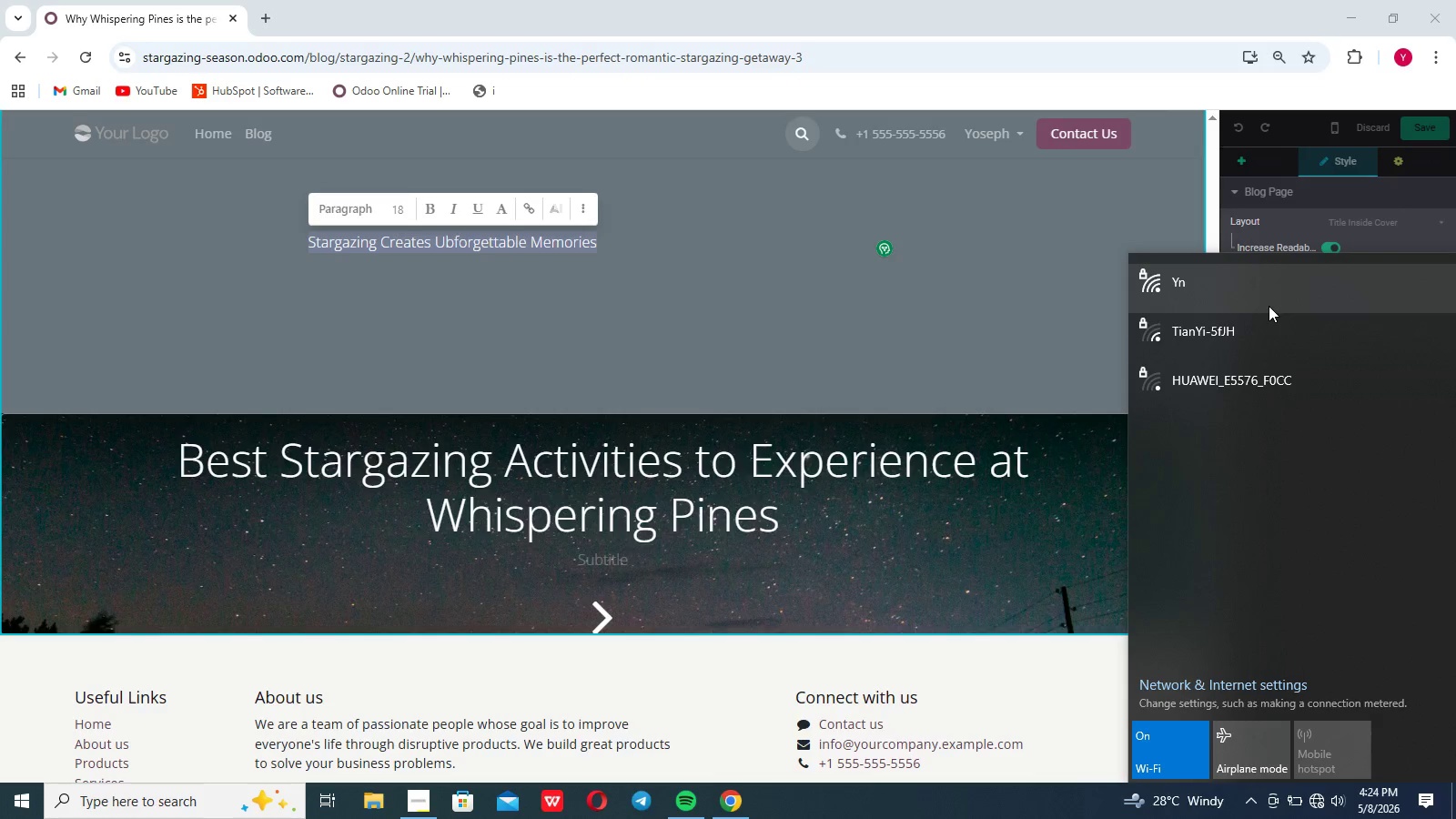 
left_click([1269, 306])
 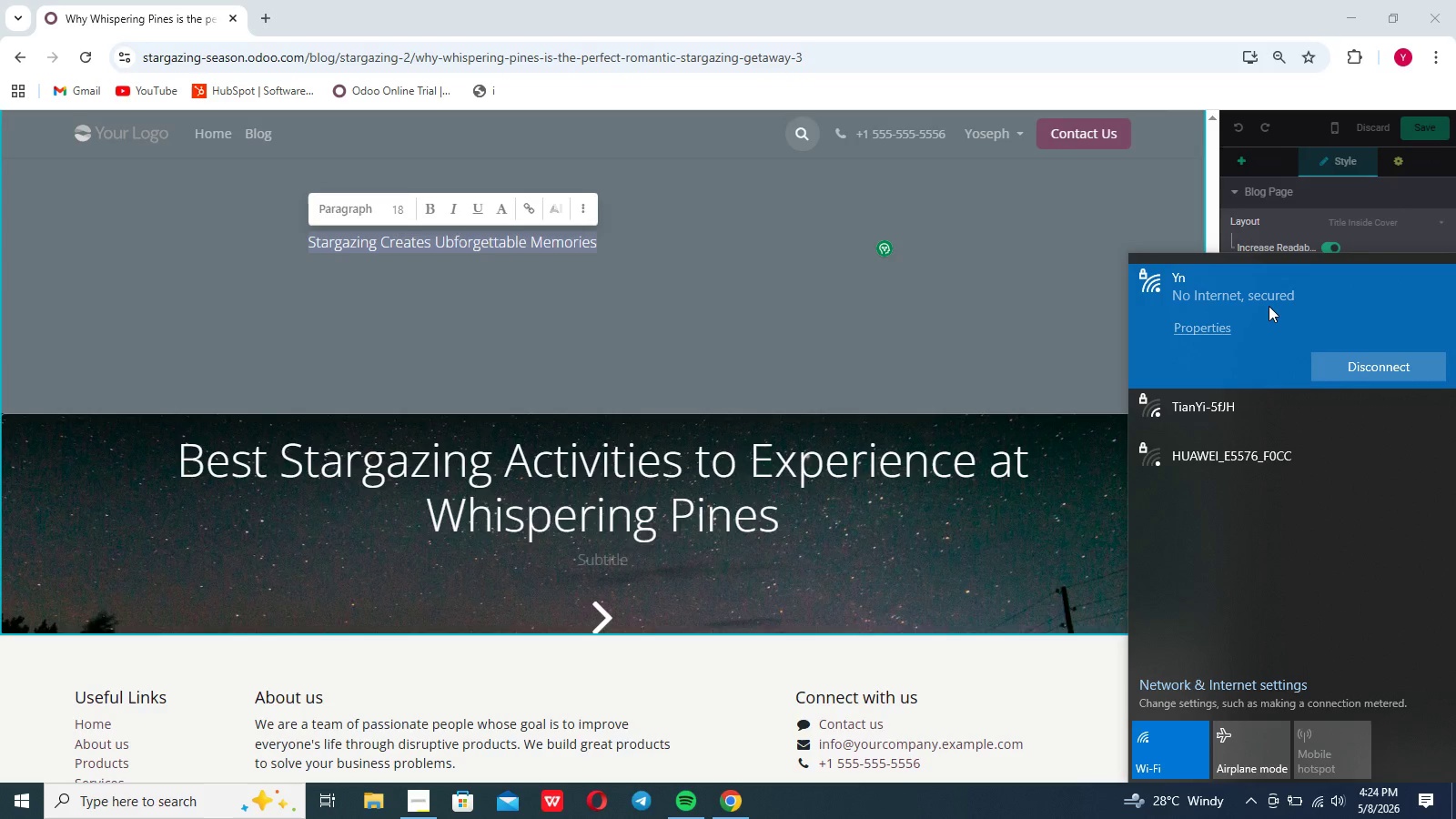 
wait(5.91)
 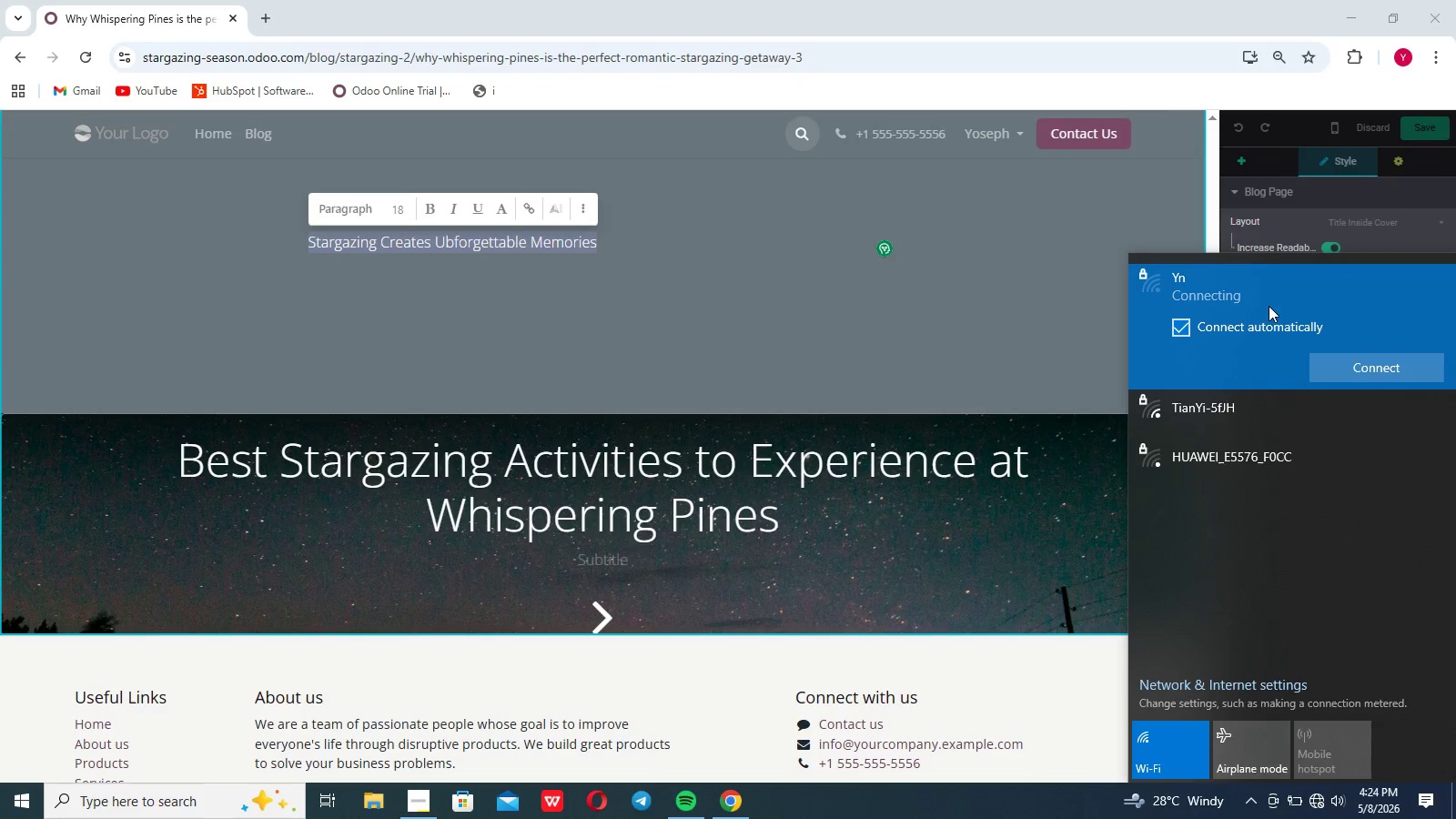 
left_click([649, 260])
 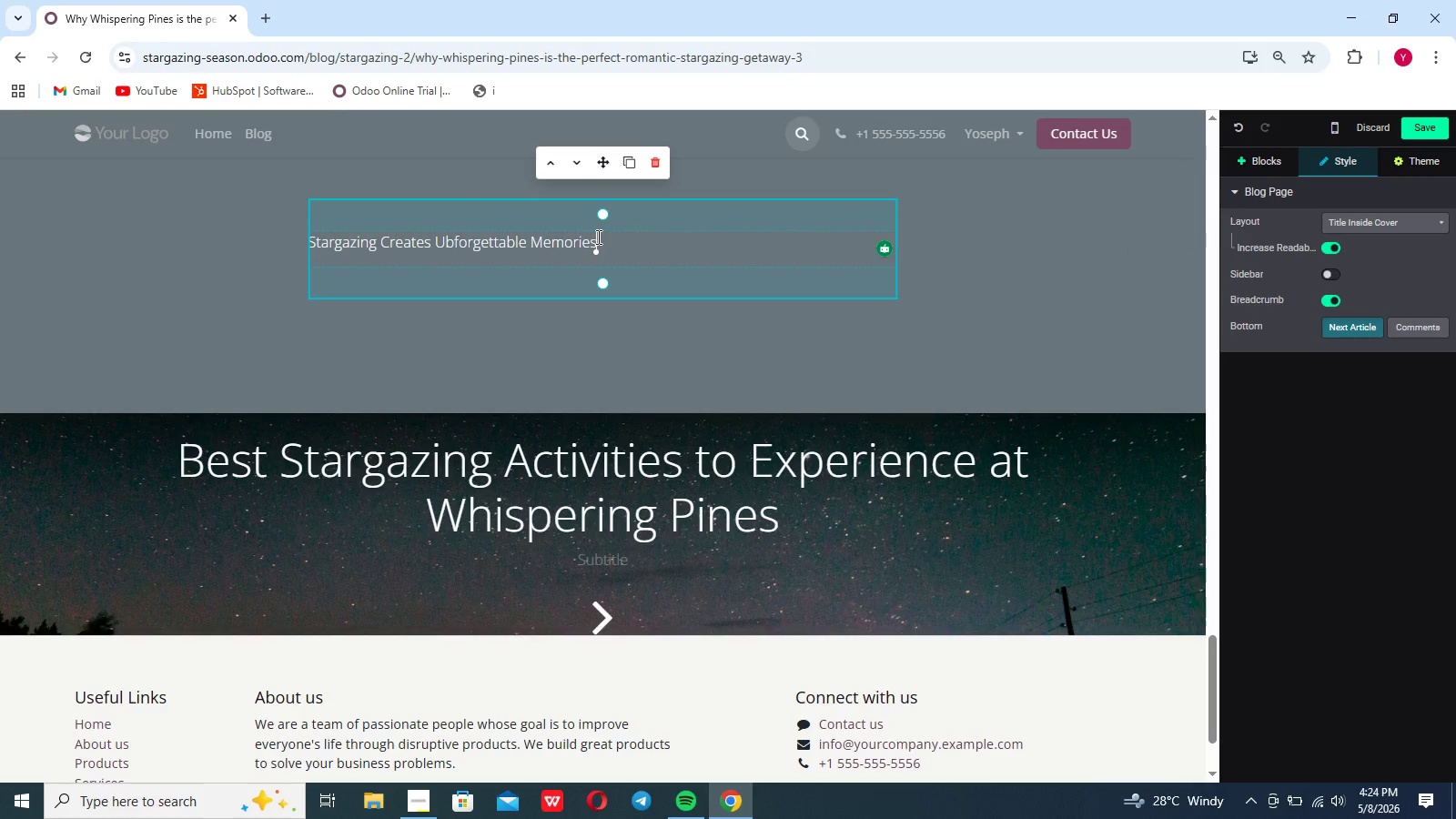 
left_click_drag(start_coordinate=[597, 237], to_coordinate=[247, 270])
 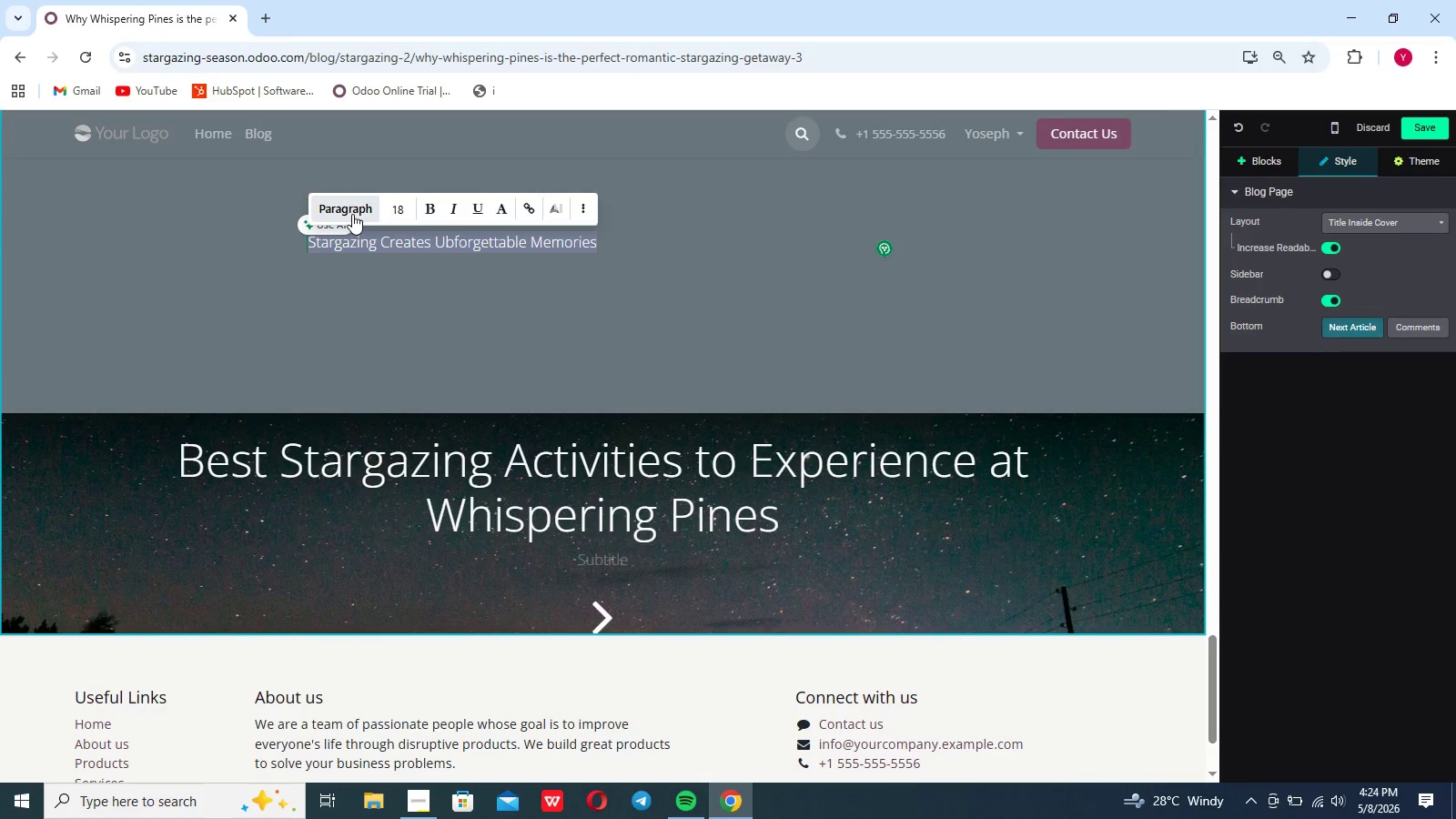 
left_click([352, 214])
 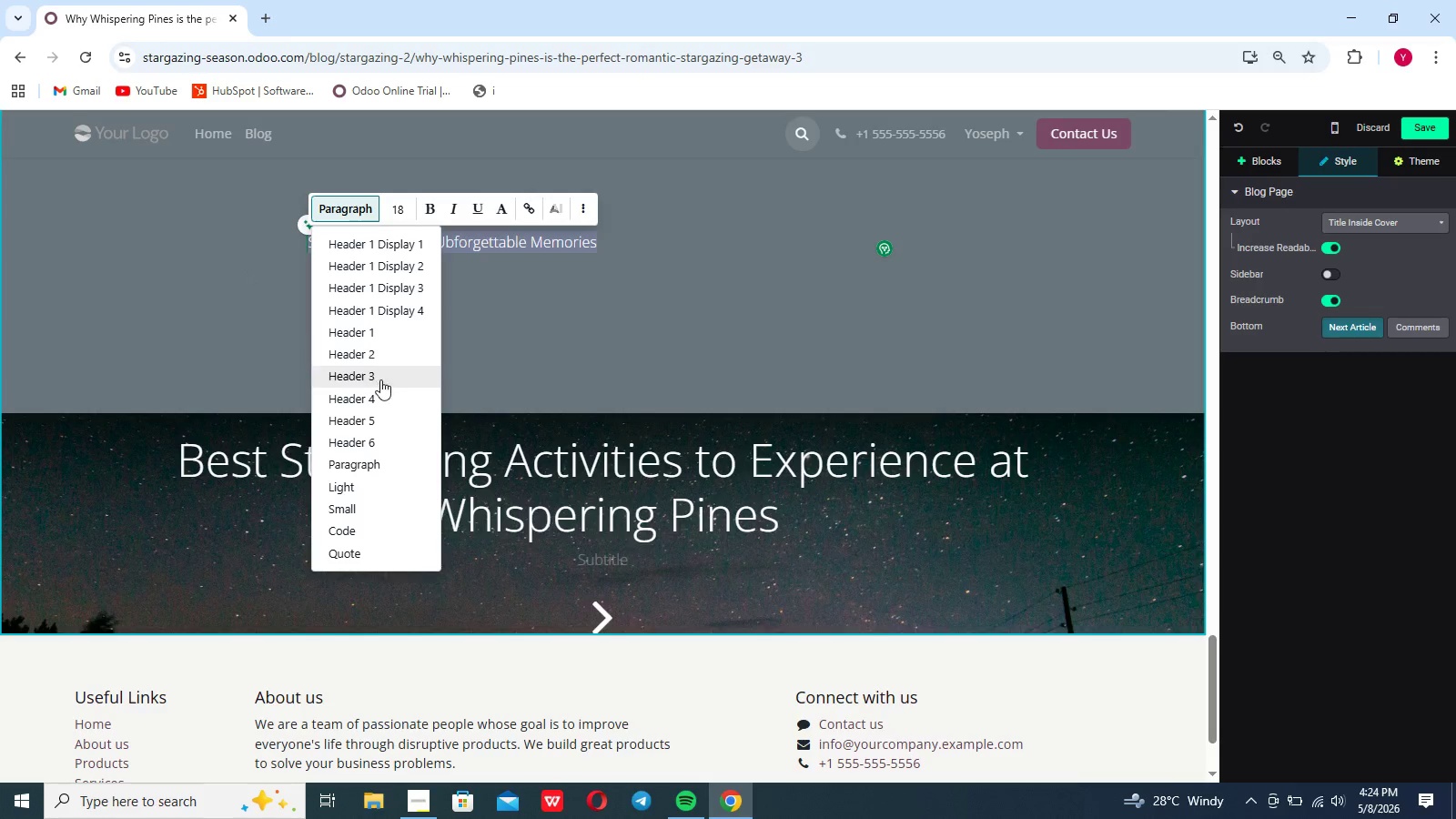 
left_click([376, 398])
 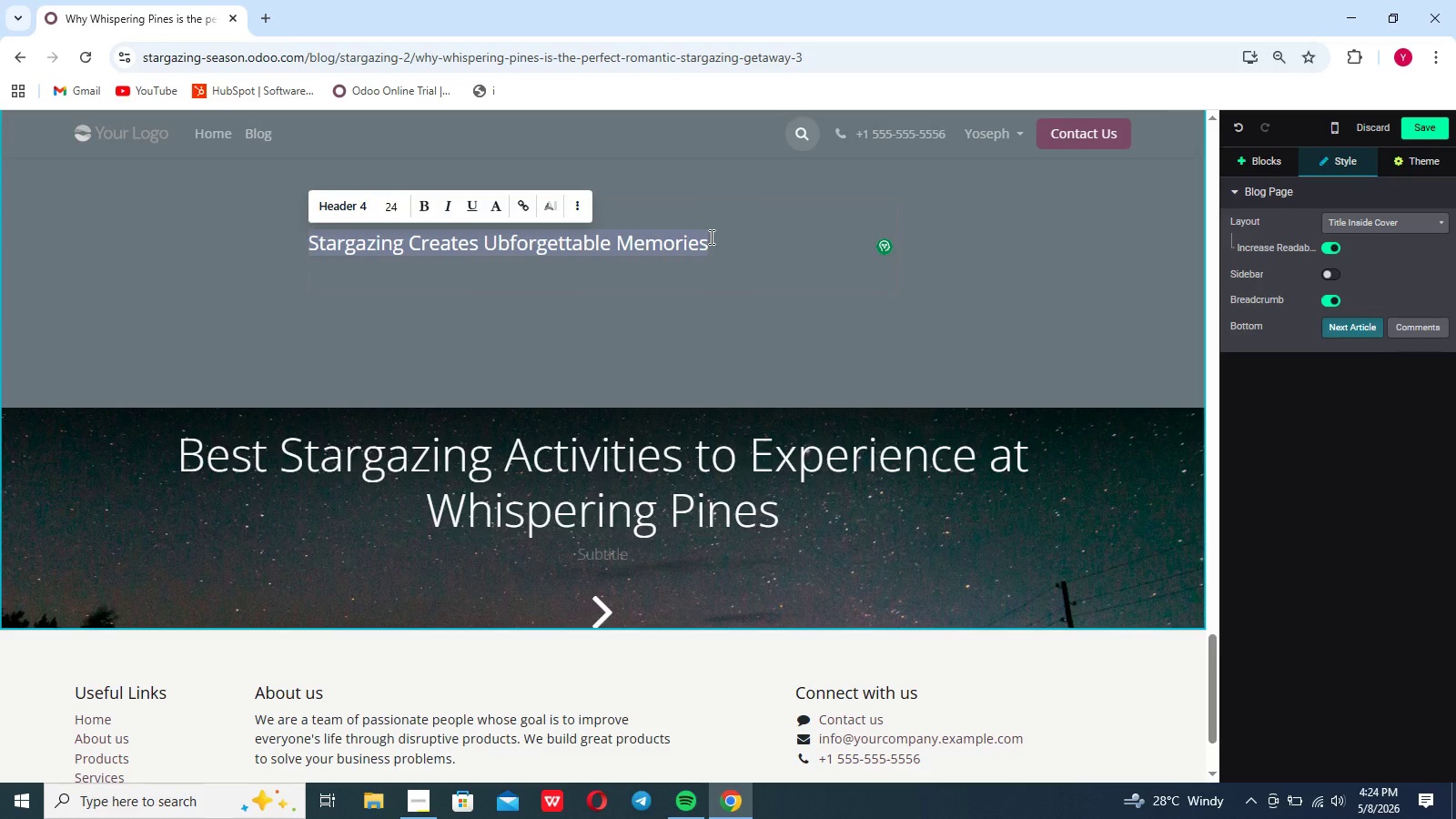 
left_click([710, 237])
 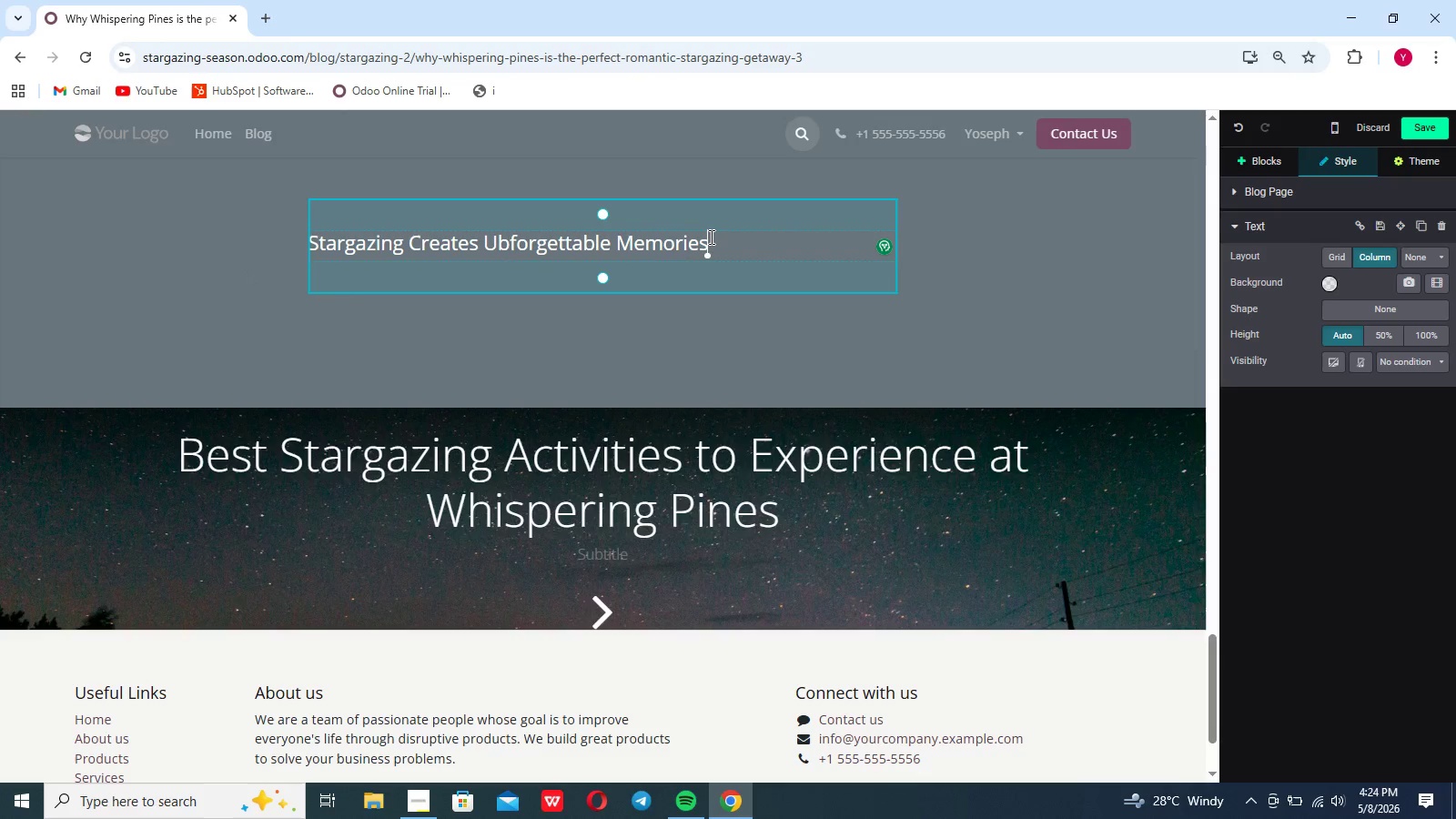 
key(Enter)
 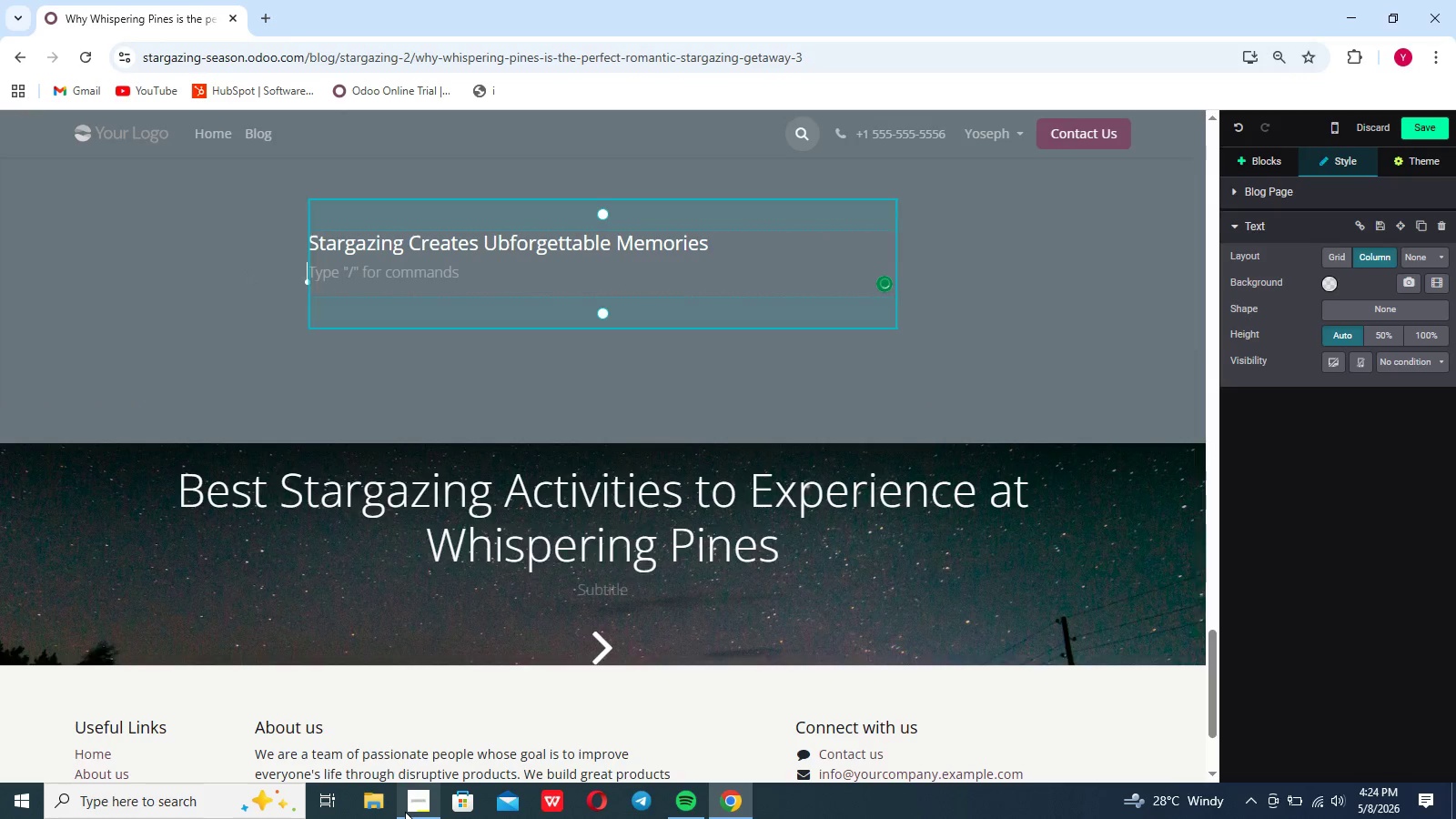 
left_click([405, 812])